 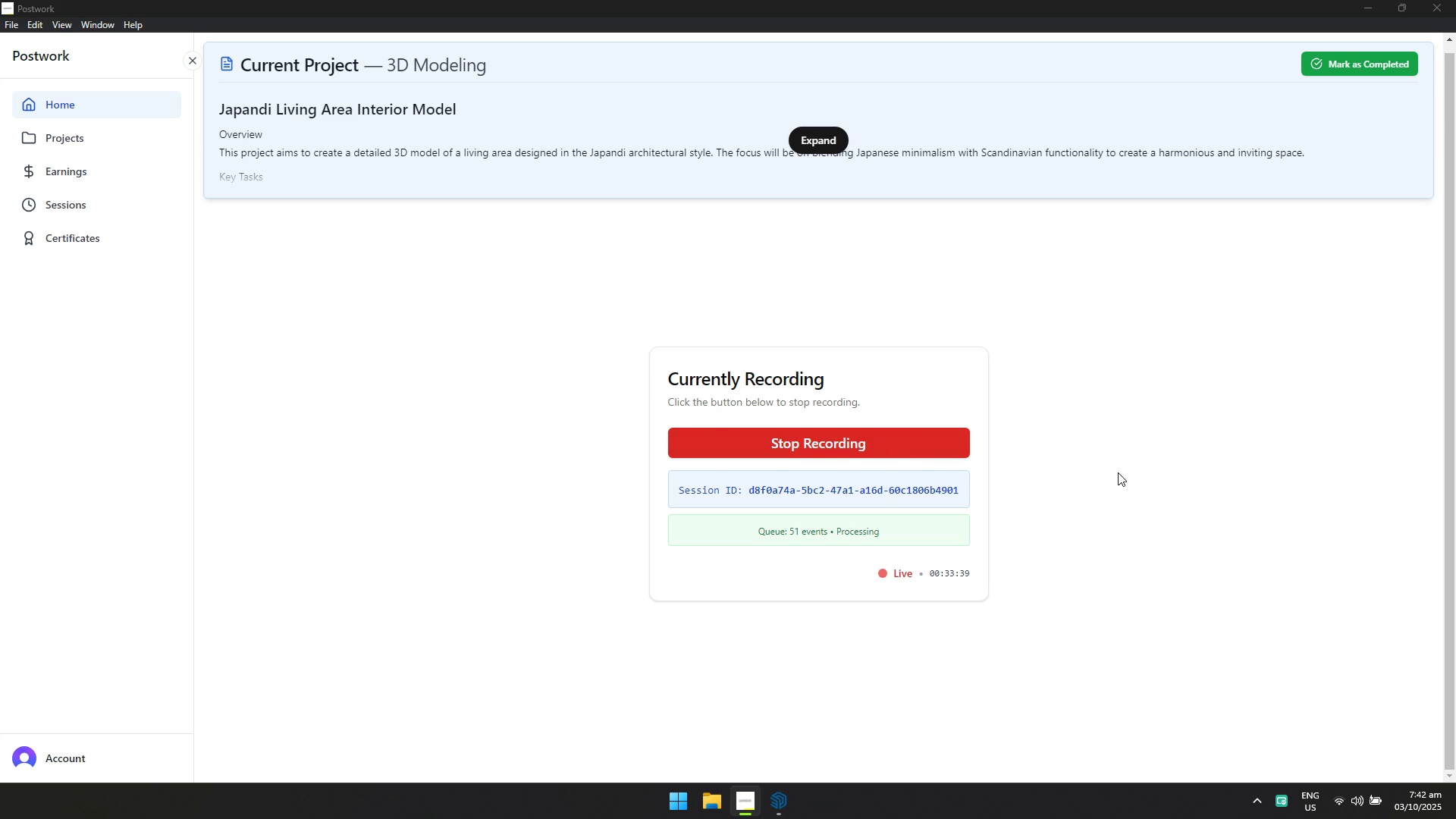 
key(Alt+Tab)
 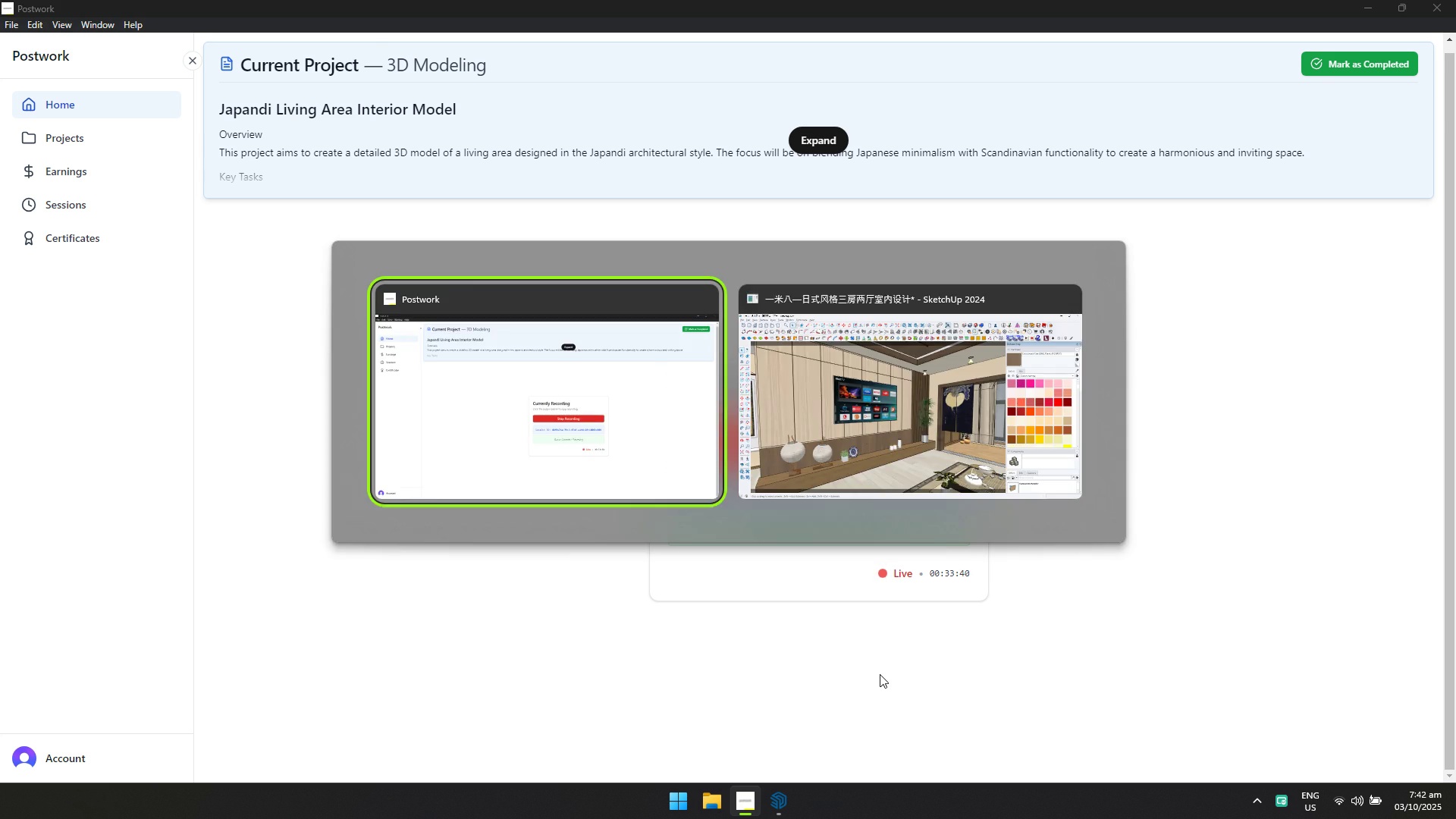 
key(Alt+Tab)
 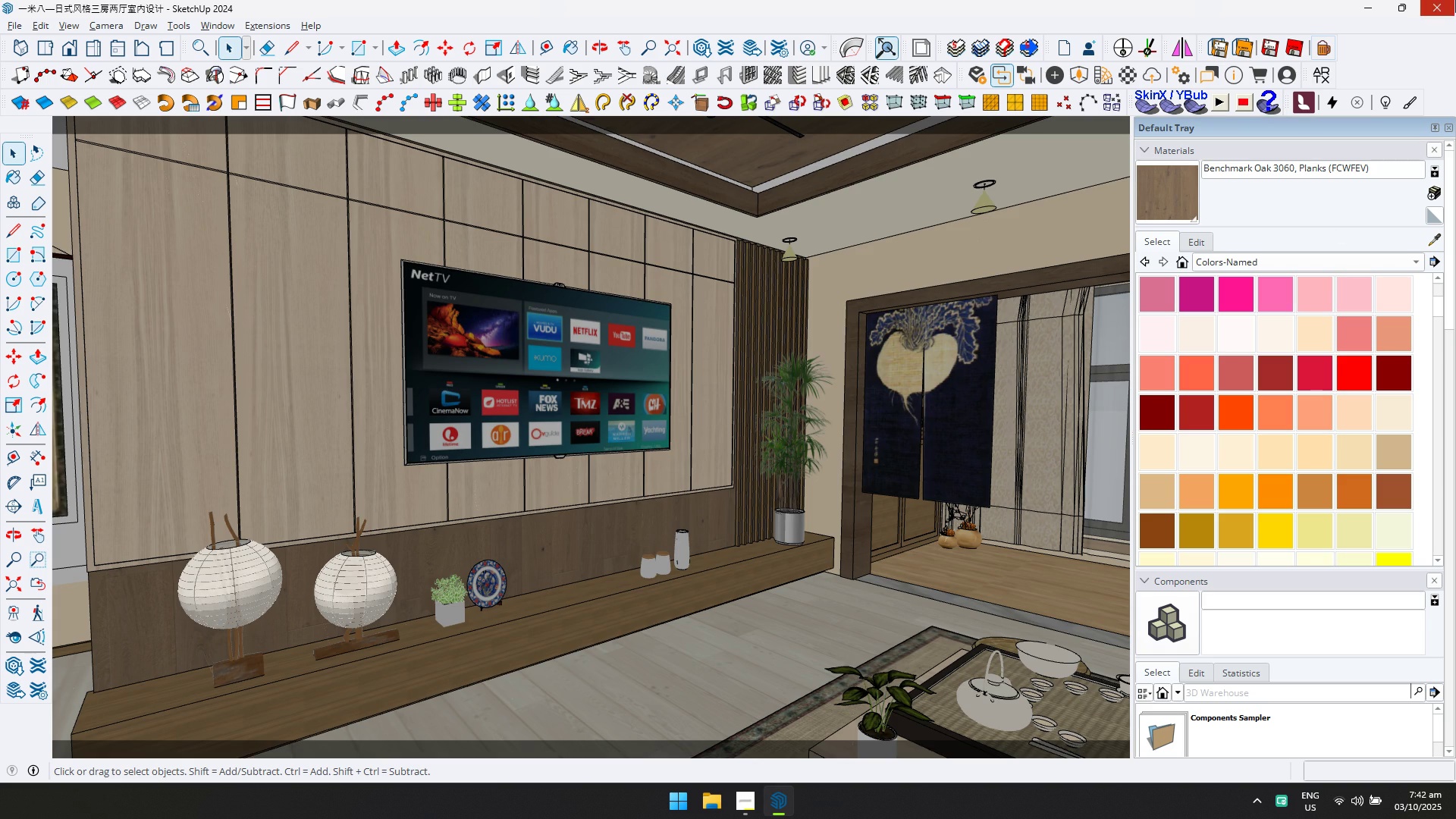 
left_click([1455, 0])
 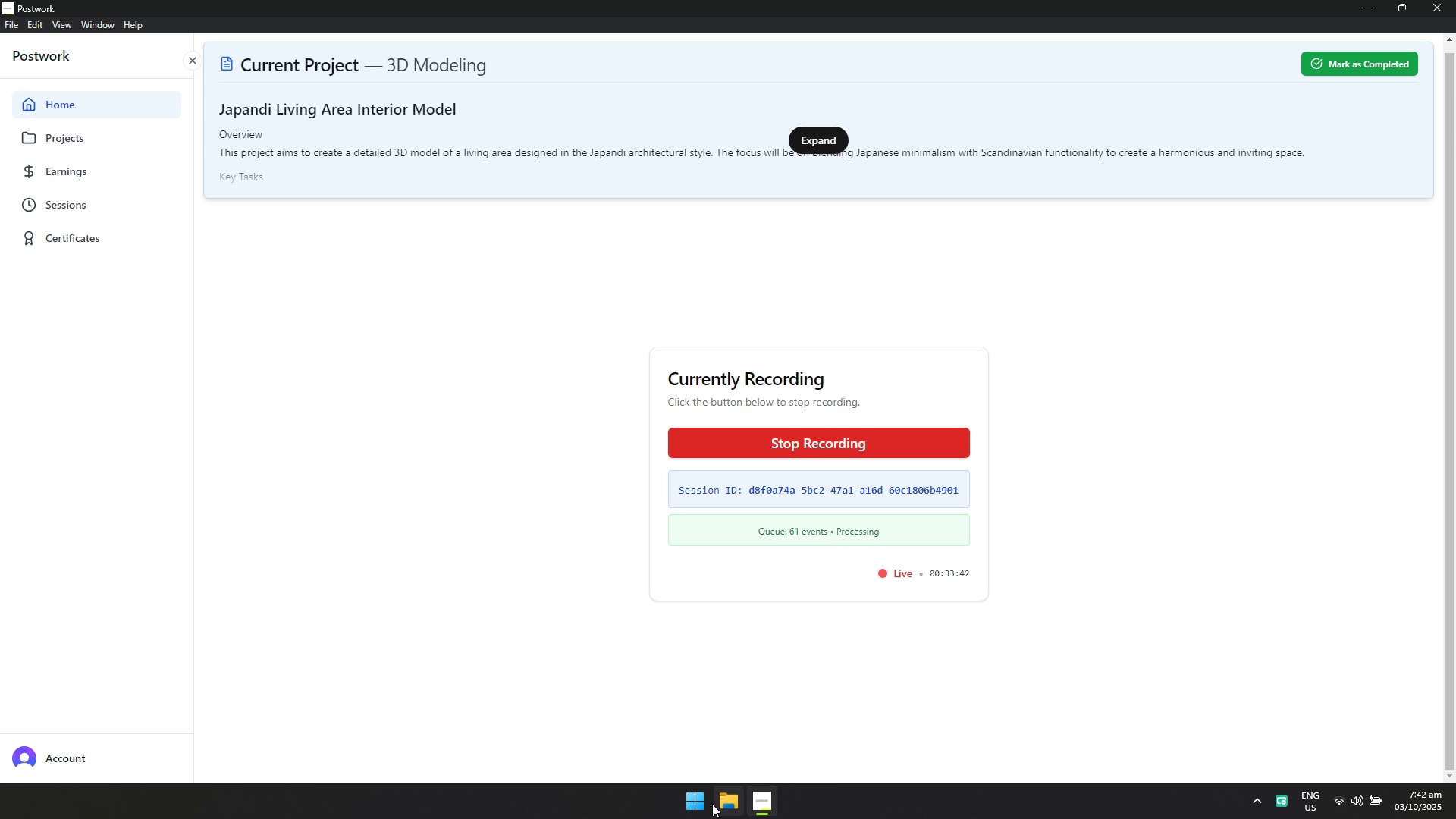 
left_click([723, 802])
 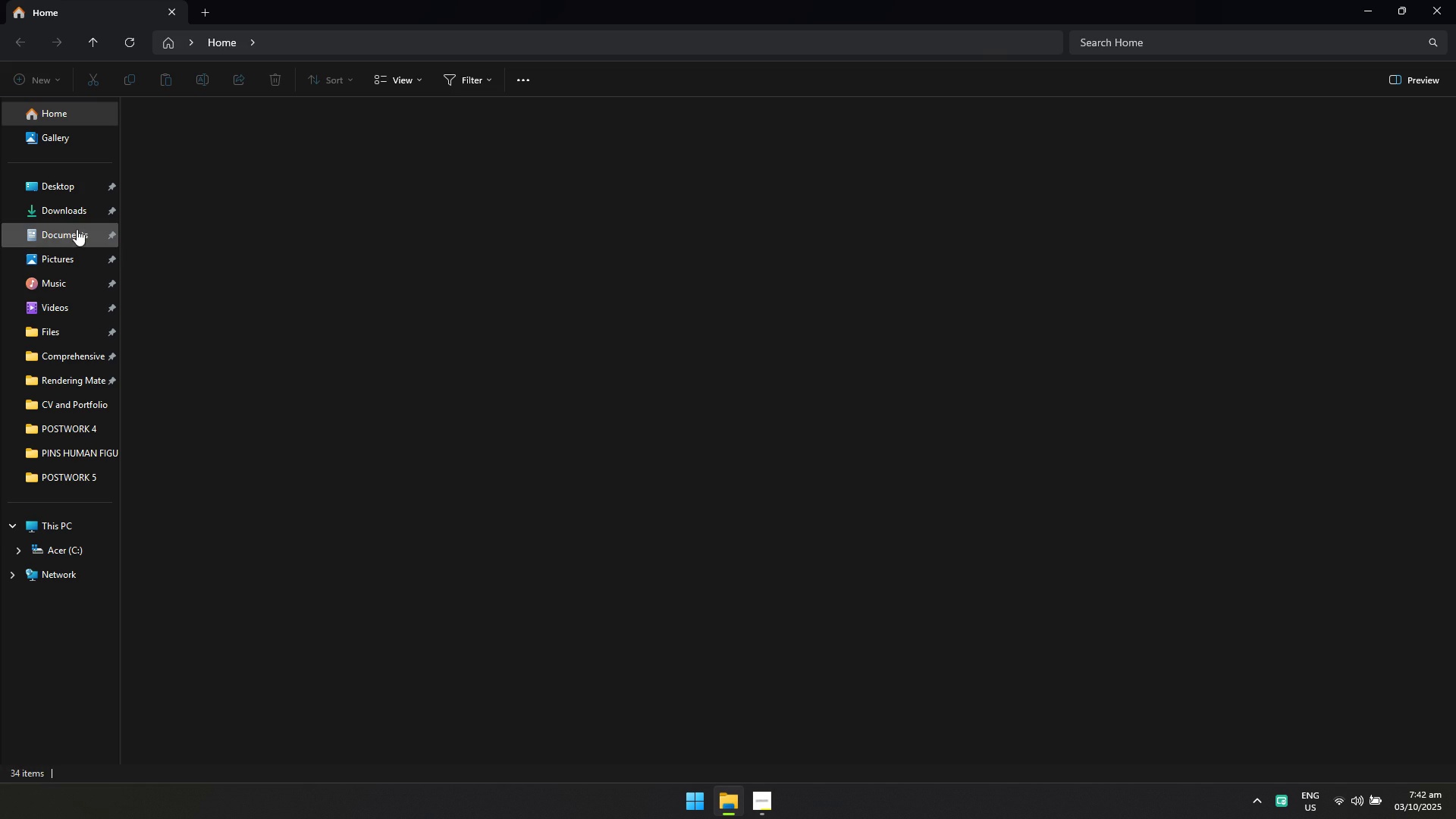 
double_click([79, 210])
 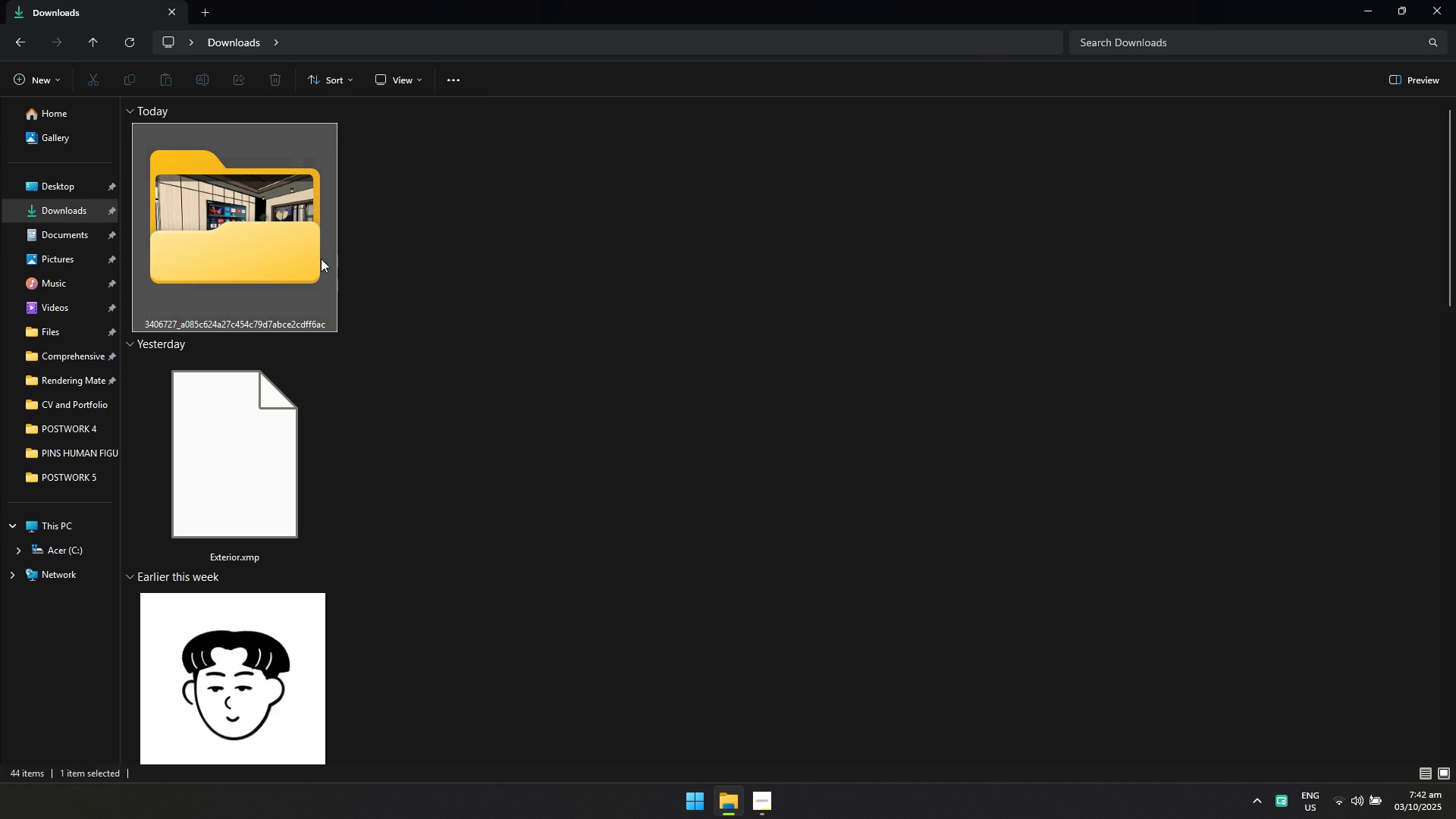 
double_click([321, 259])
 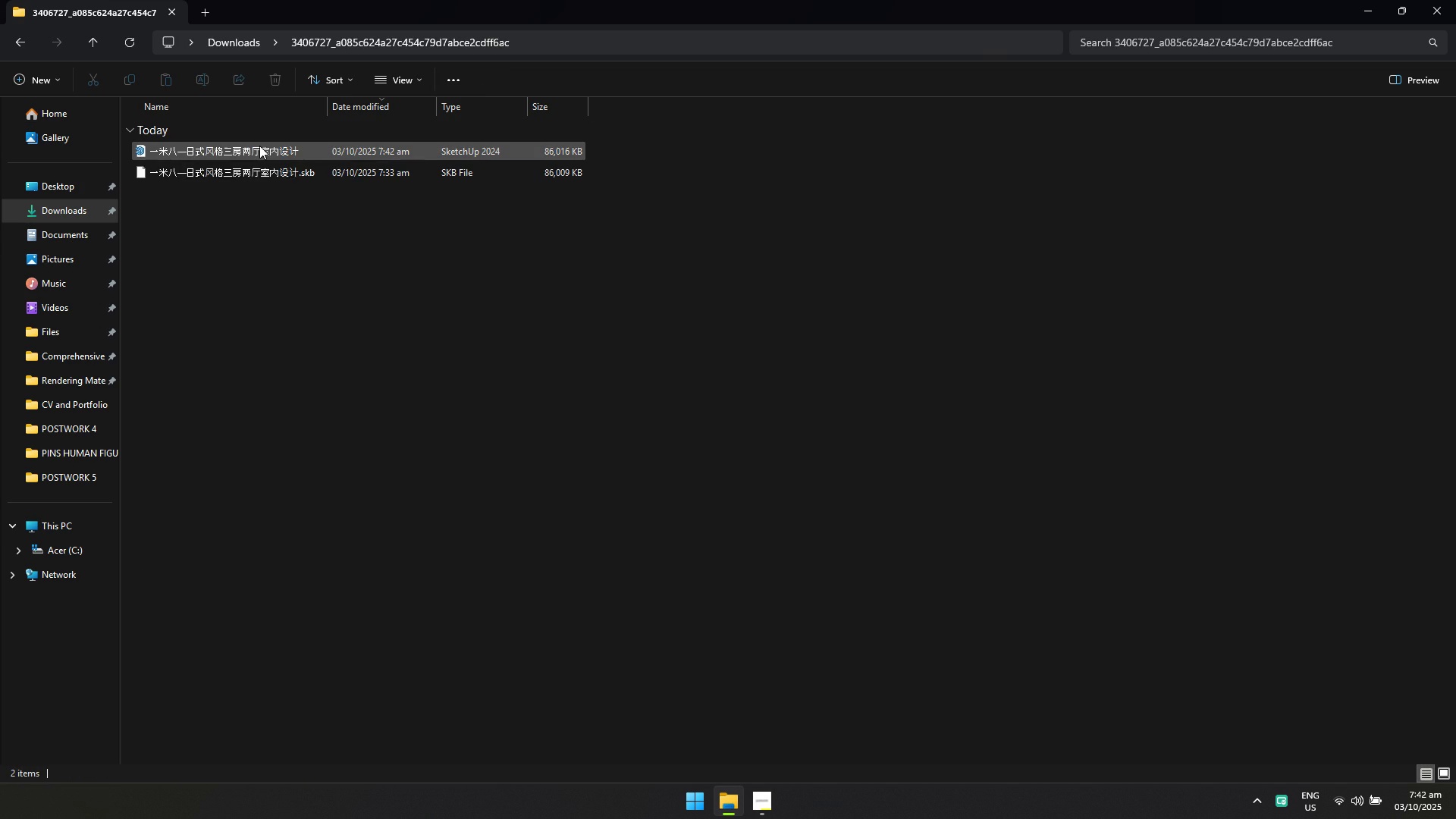 
left_click([259, 146])
 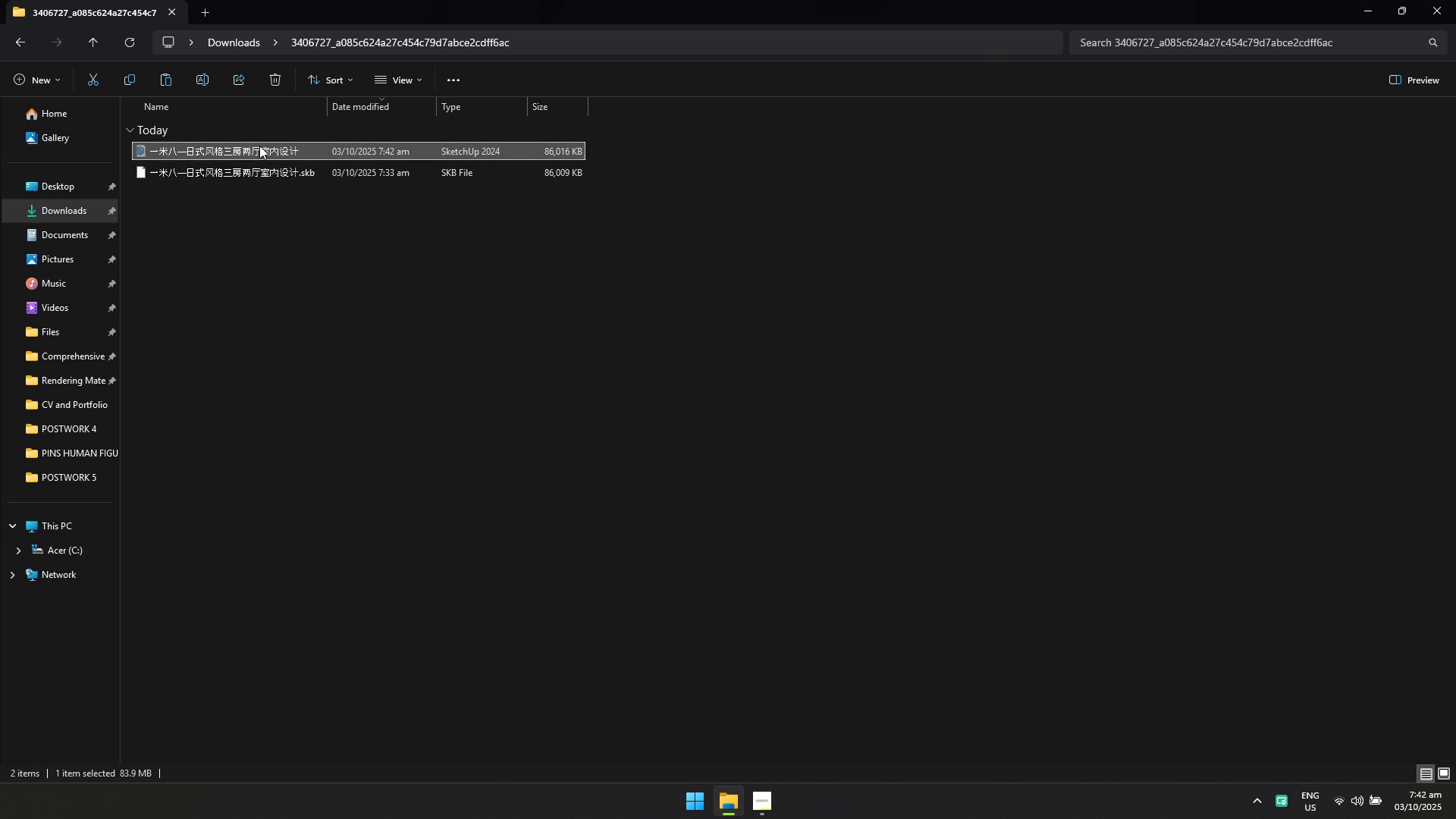 
key(Control+X)
 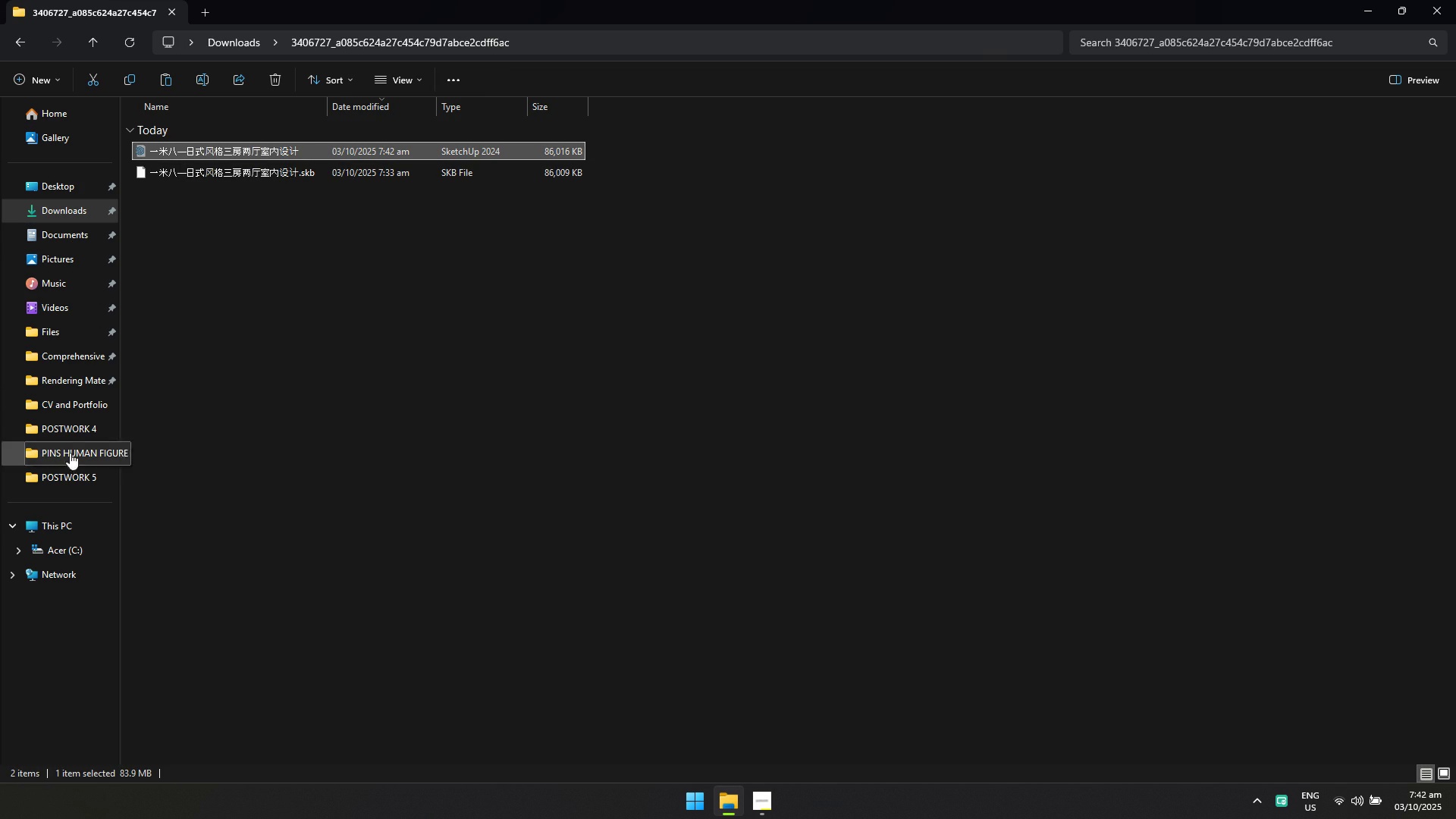 
left_click([68, 473])